 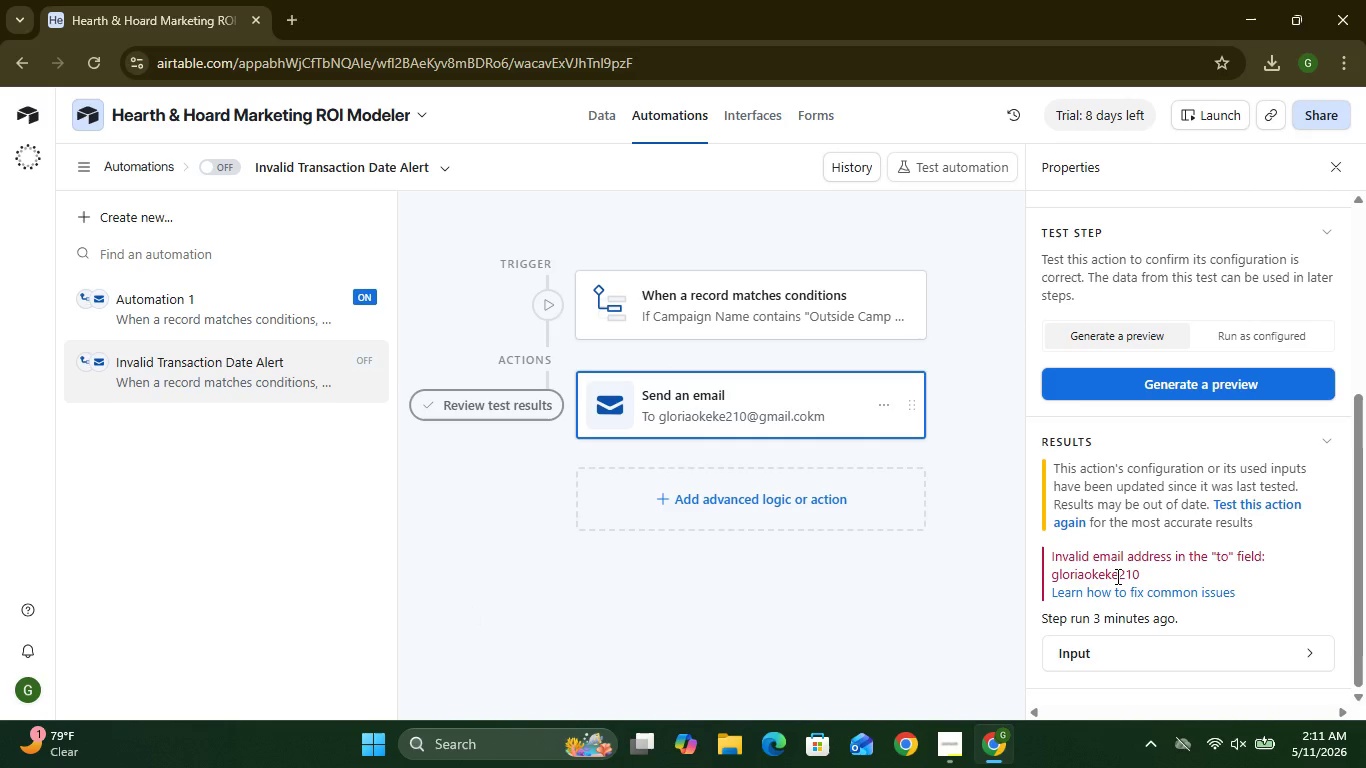 
mouse_move([1163, 731])
 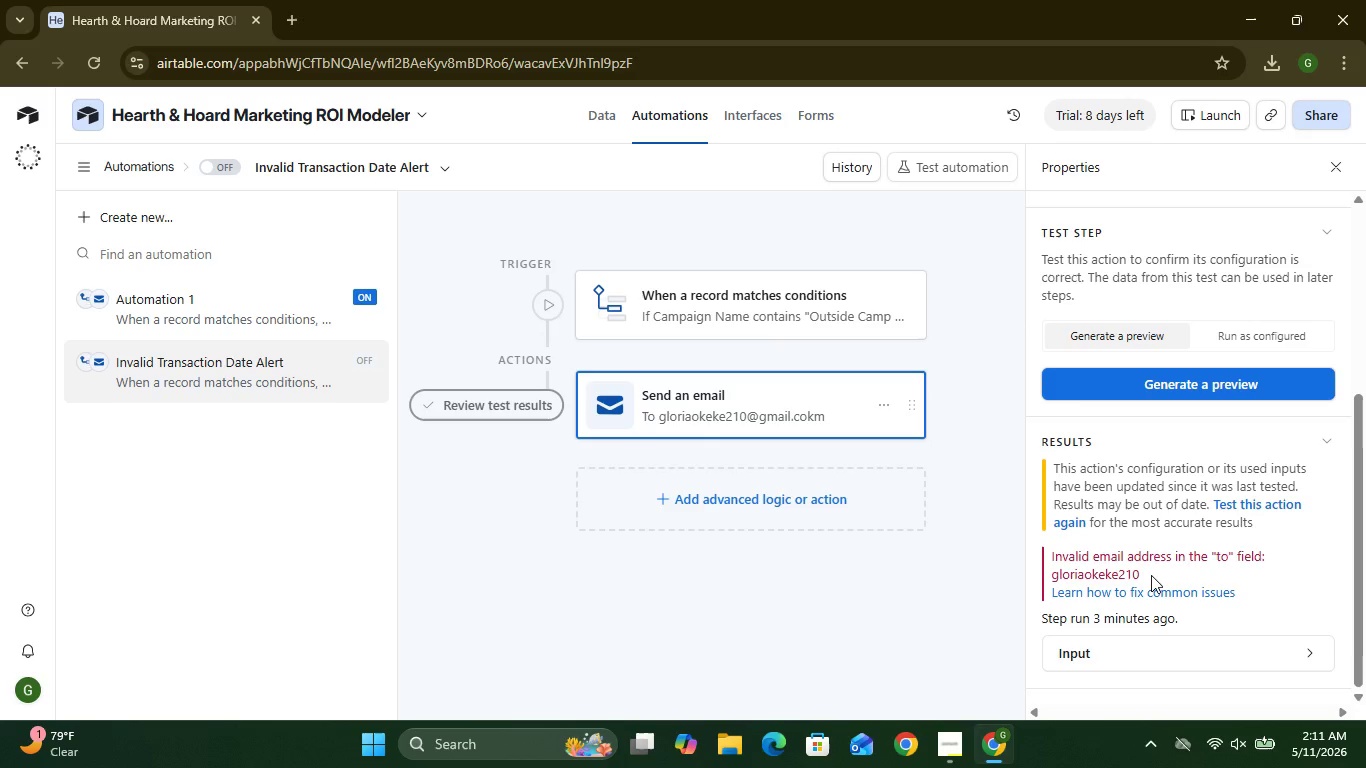 
double_click([1151, 575])
 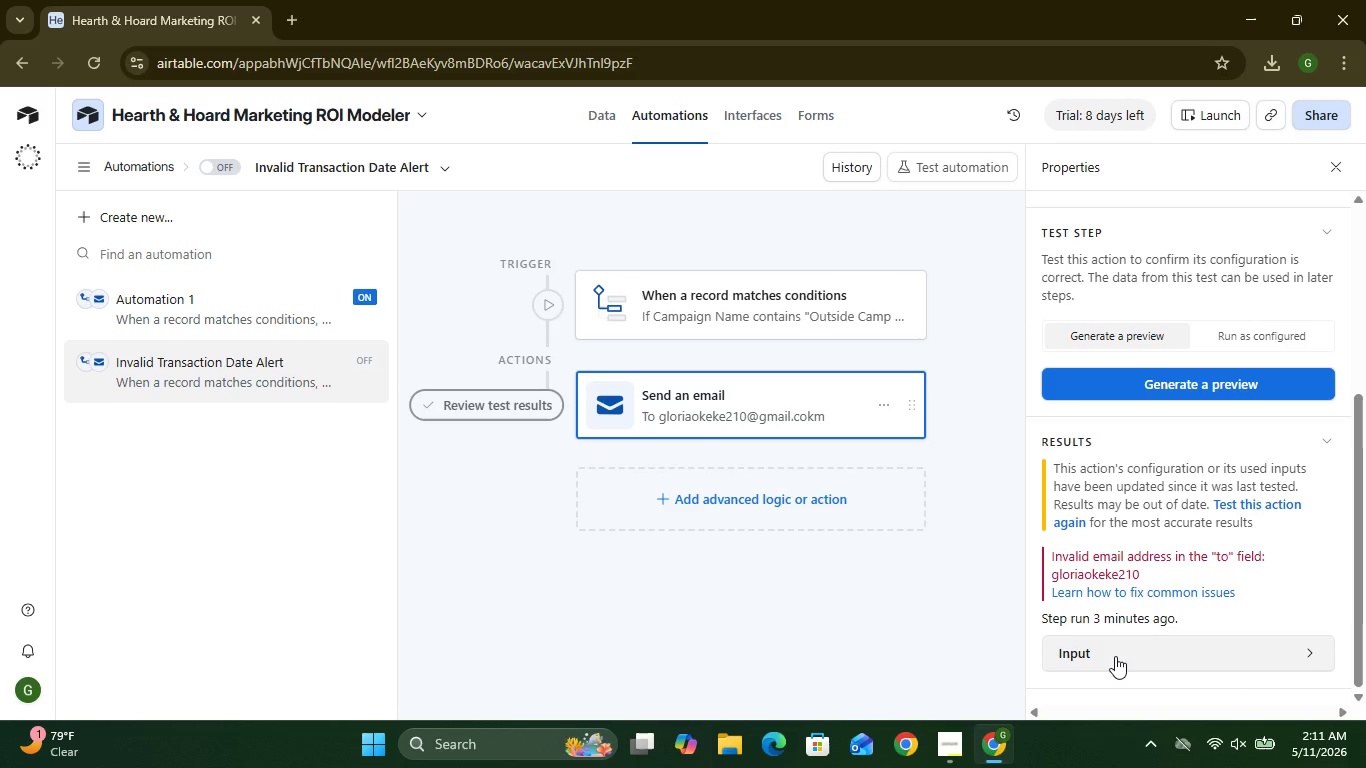 
left_click([1115, 656])
 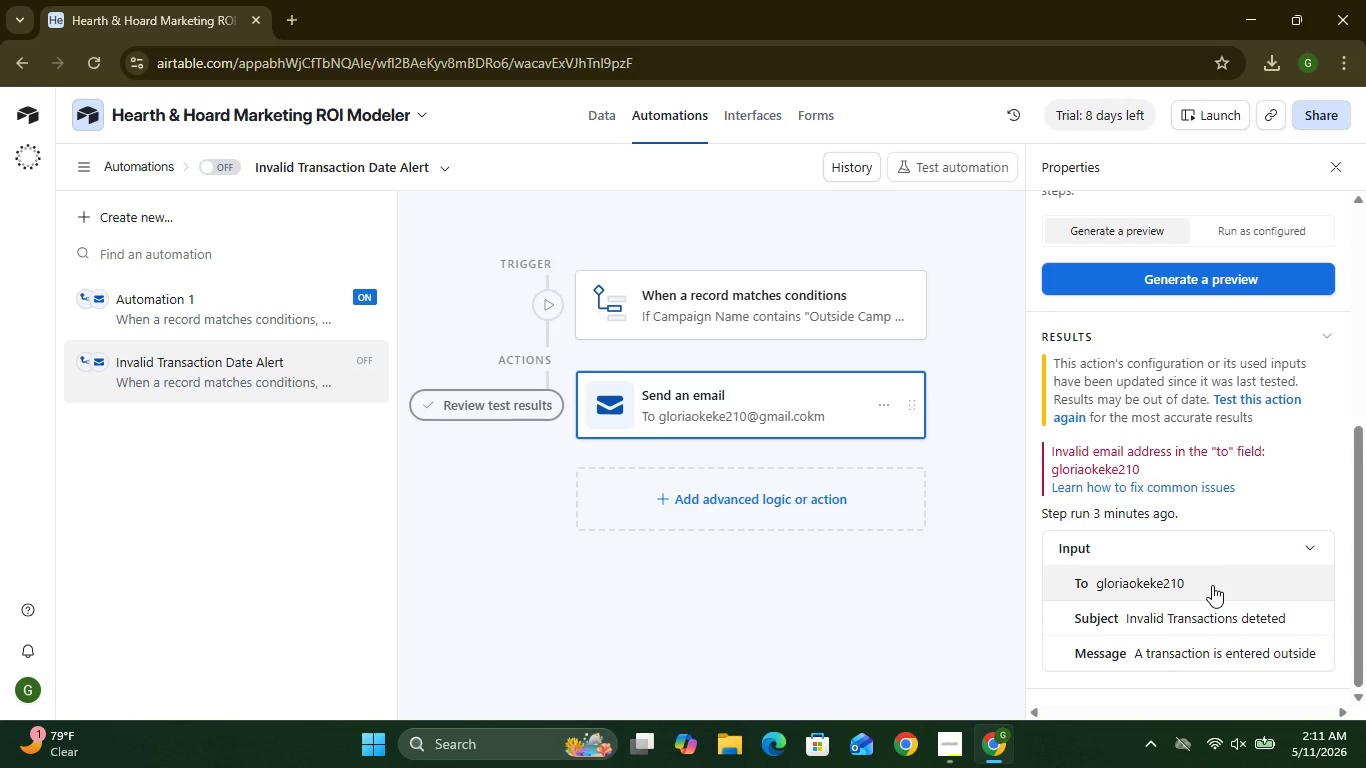 
double_click([1212, 585])